 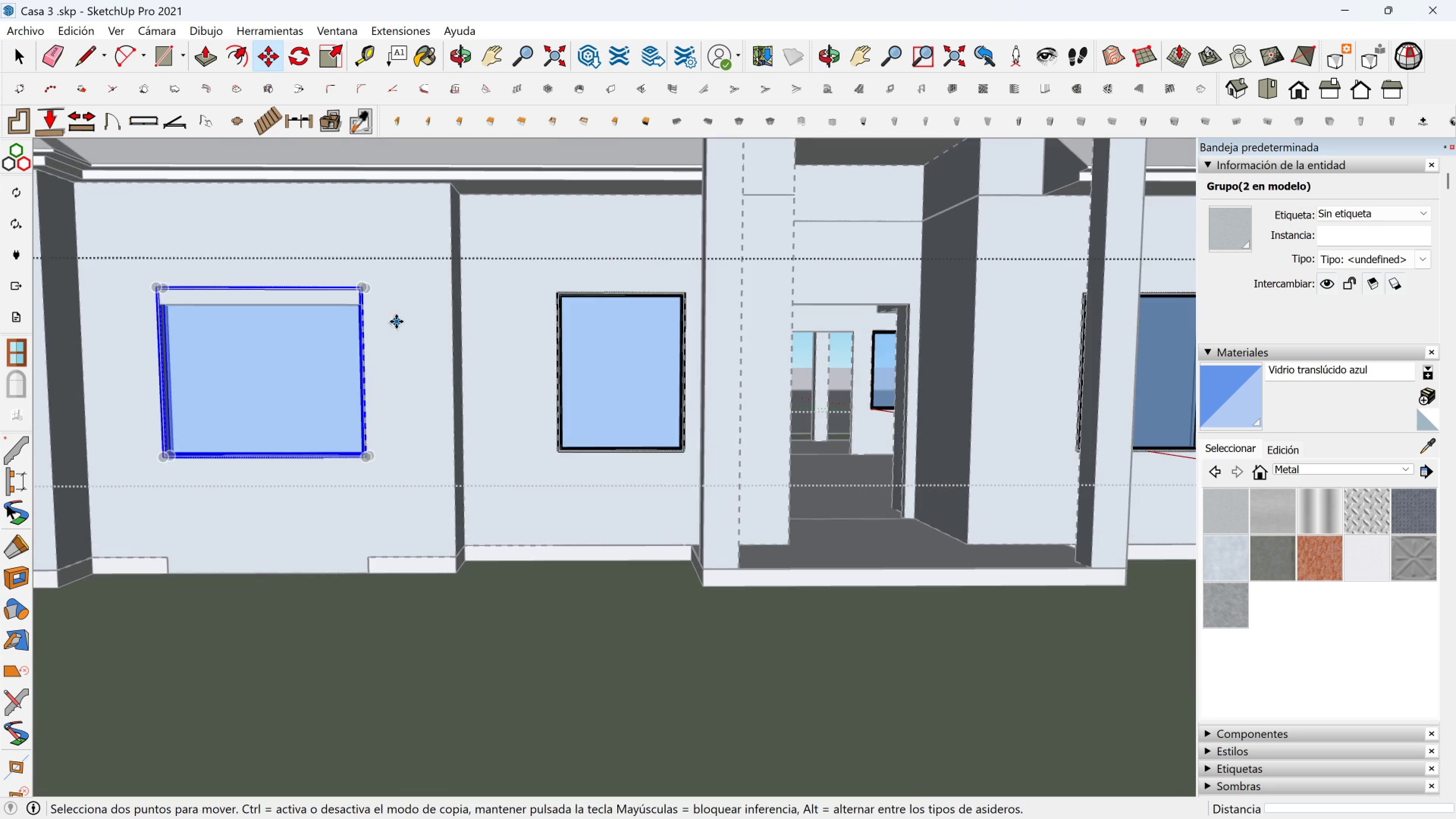 
key(Space)
 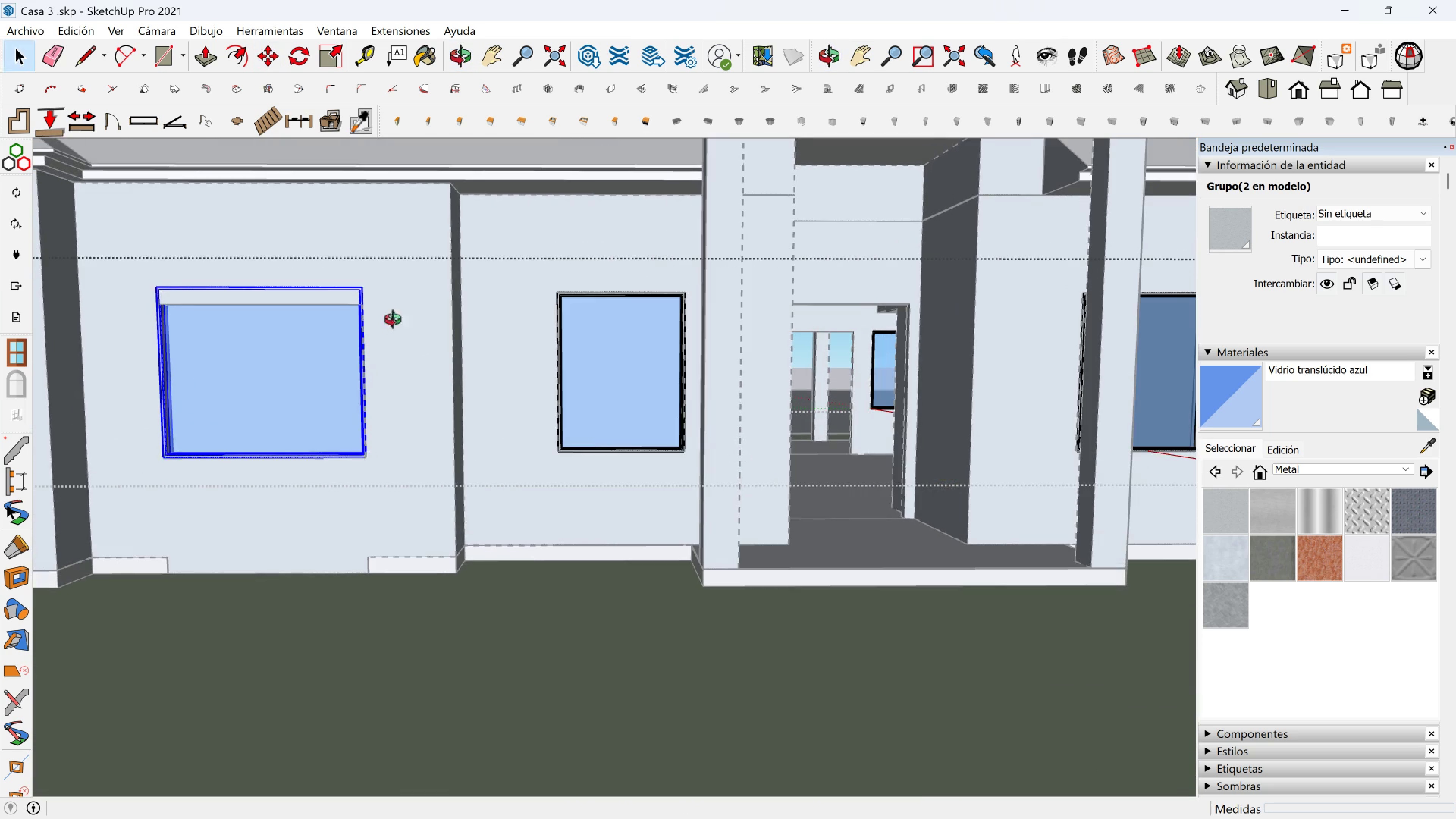 
key(Shift+ShiftLeft)
 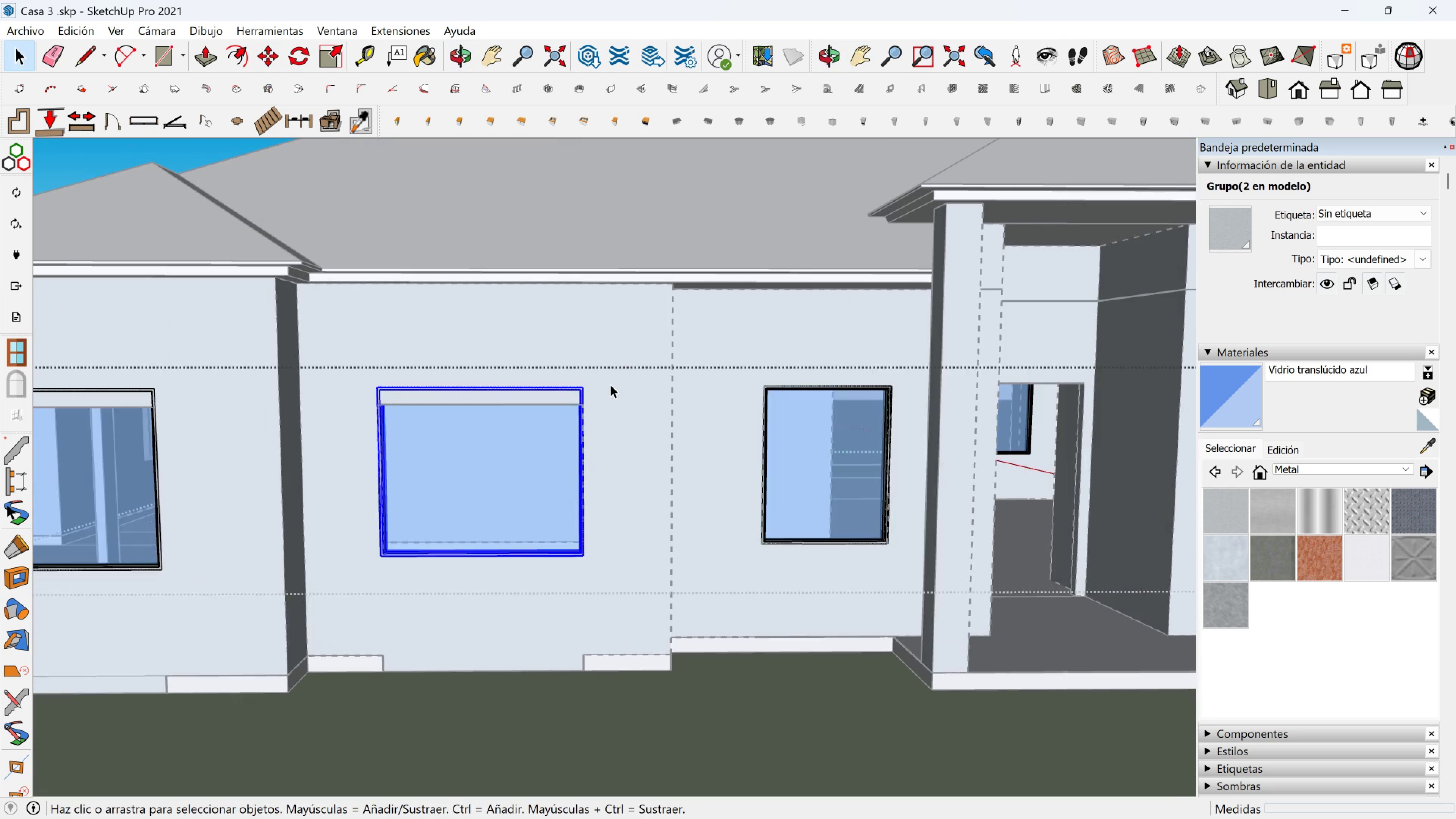 
double_click([610, 384])
 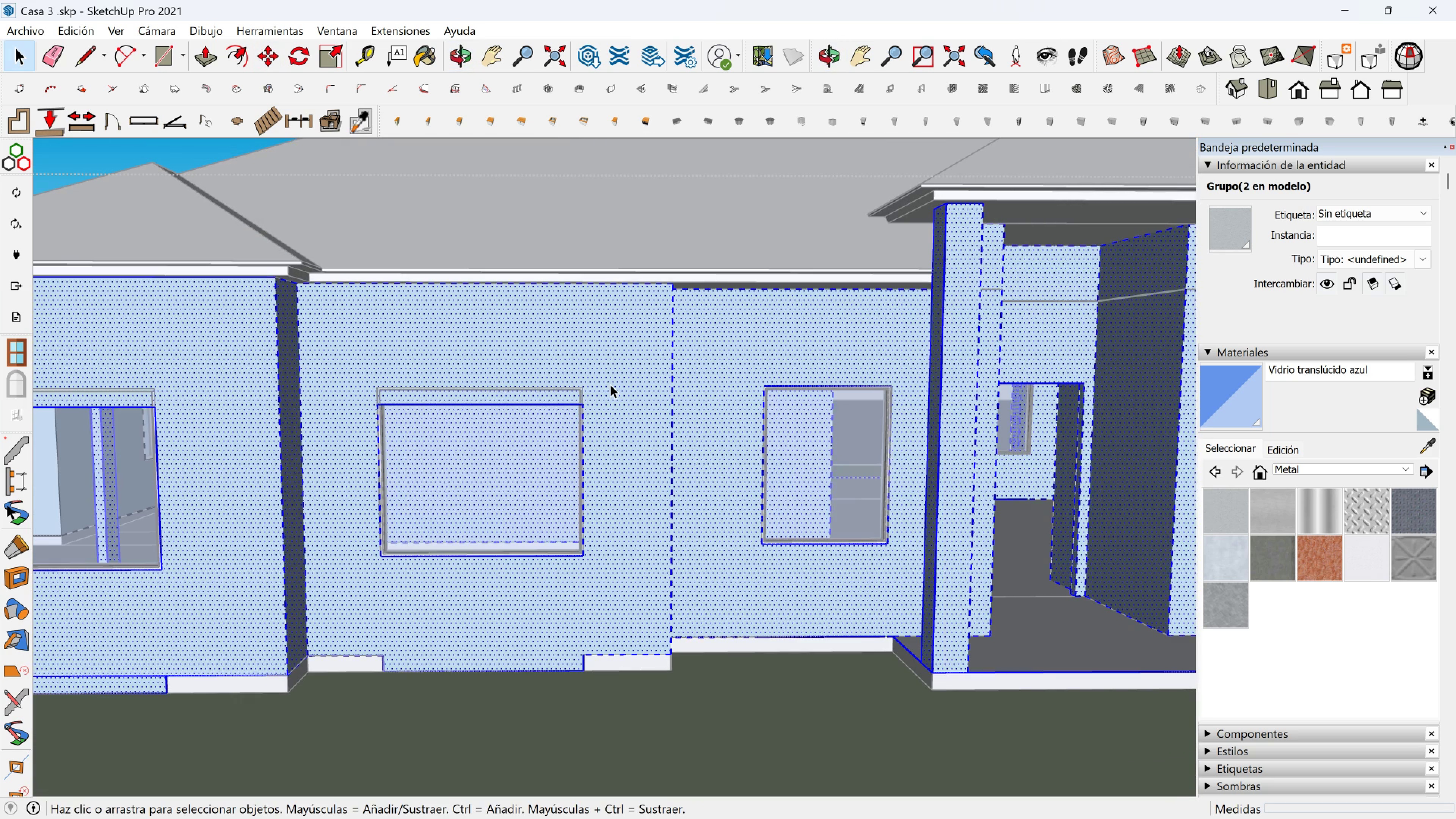 
triple_click([610, 384])
 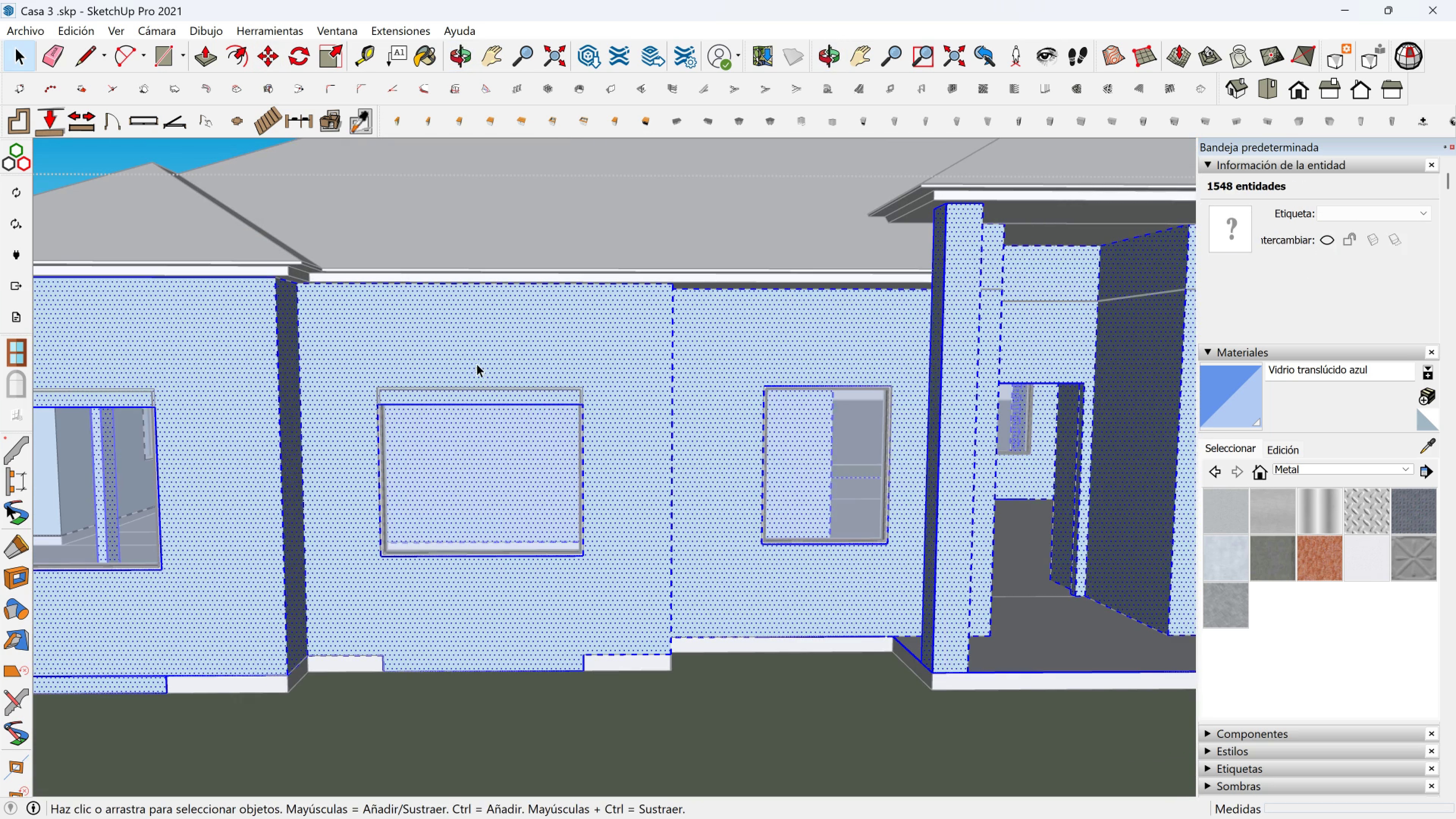 
left_click([477, 359])
 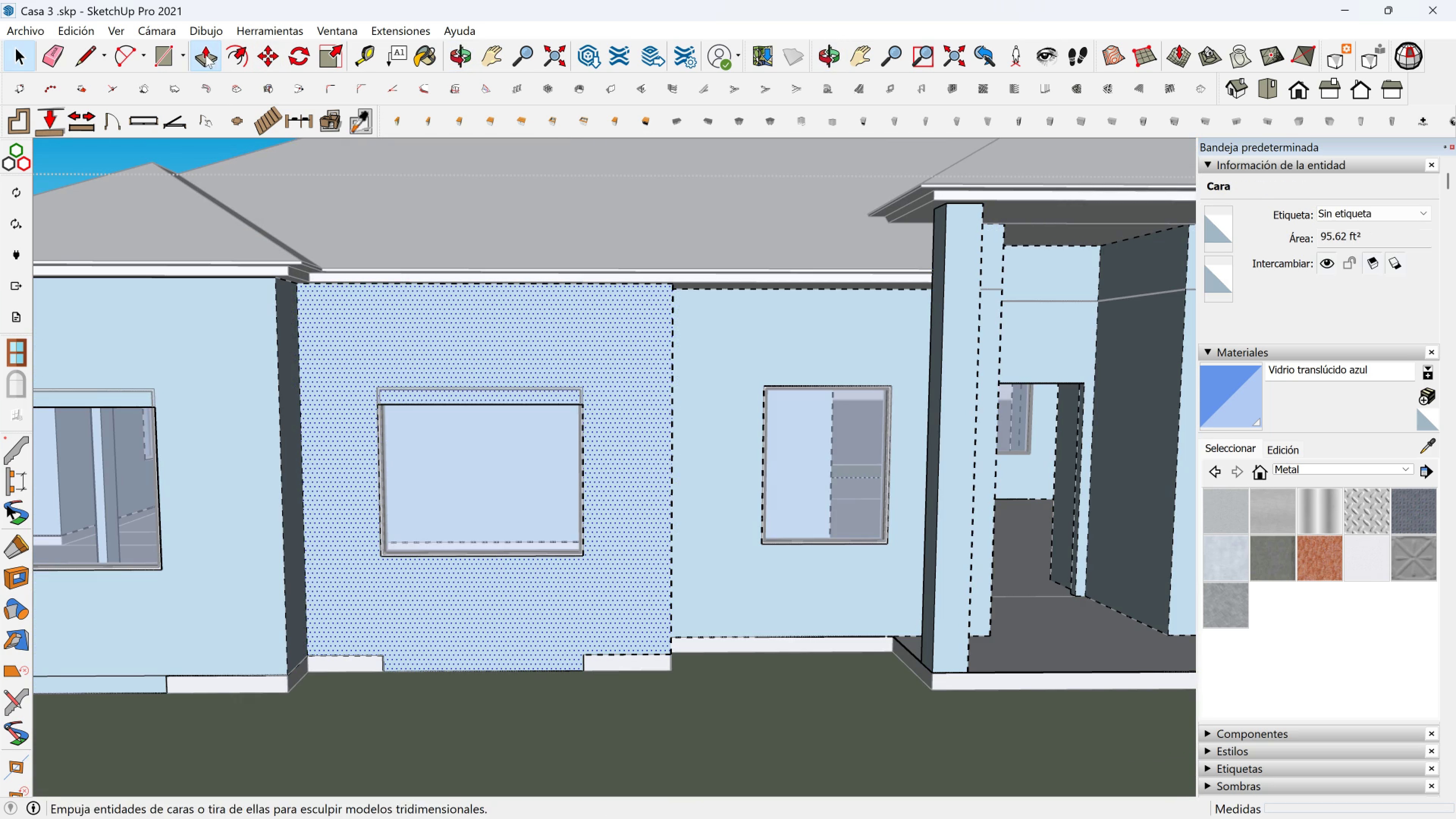 
scroll: coordinate [457, 377], scroll_direction: up, amount: 9.0
 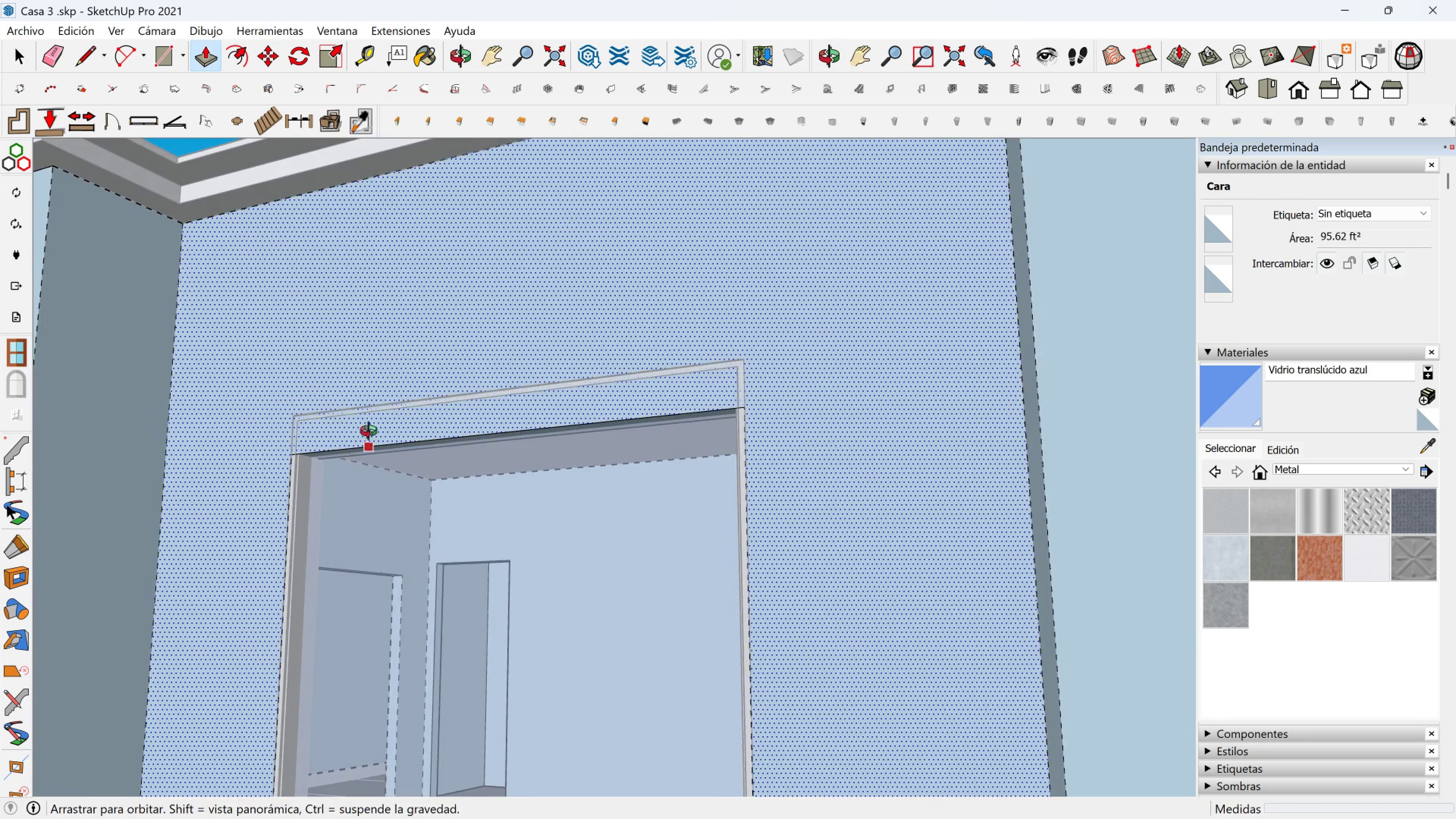 
key(Escape)
 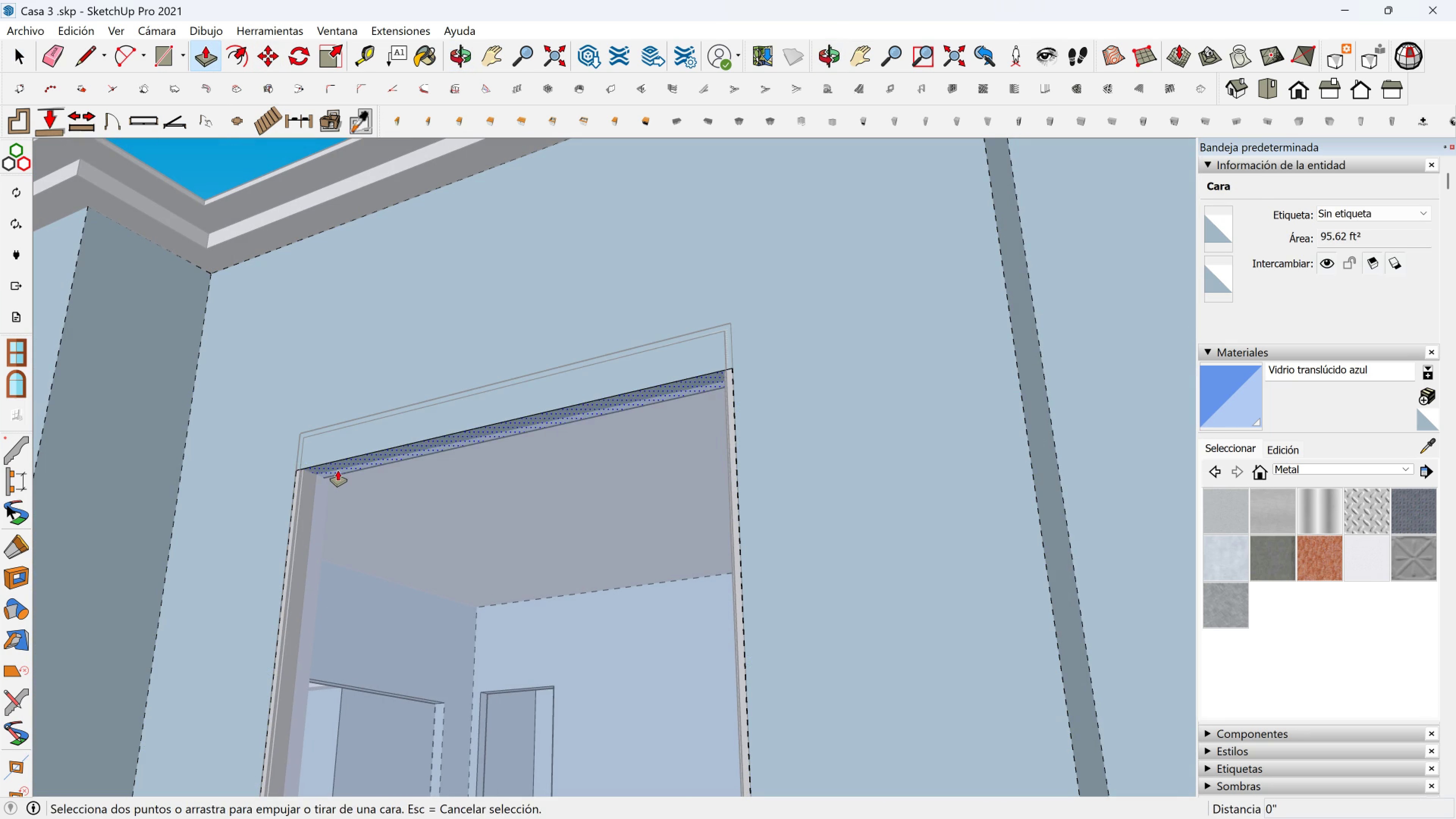 
left_click([338, 471])
 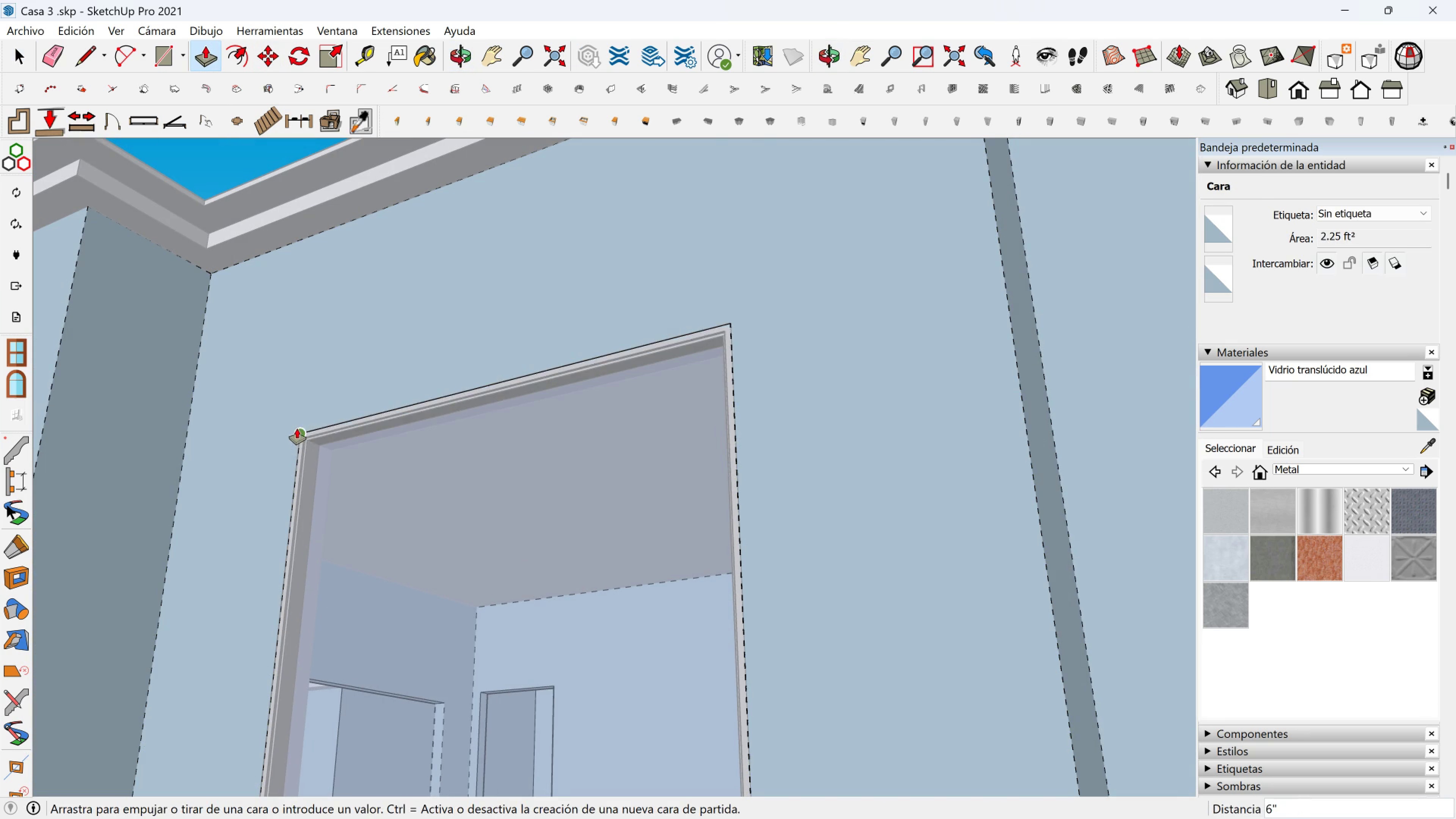 
left_click([297, 428])
 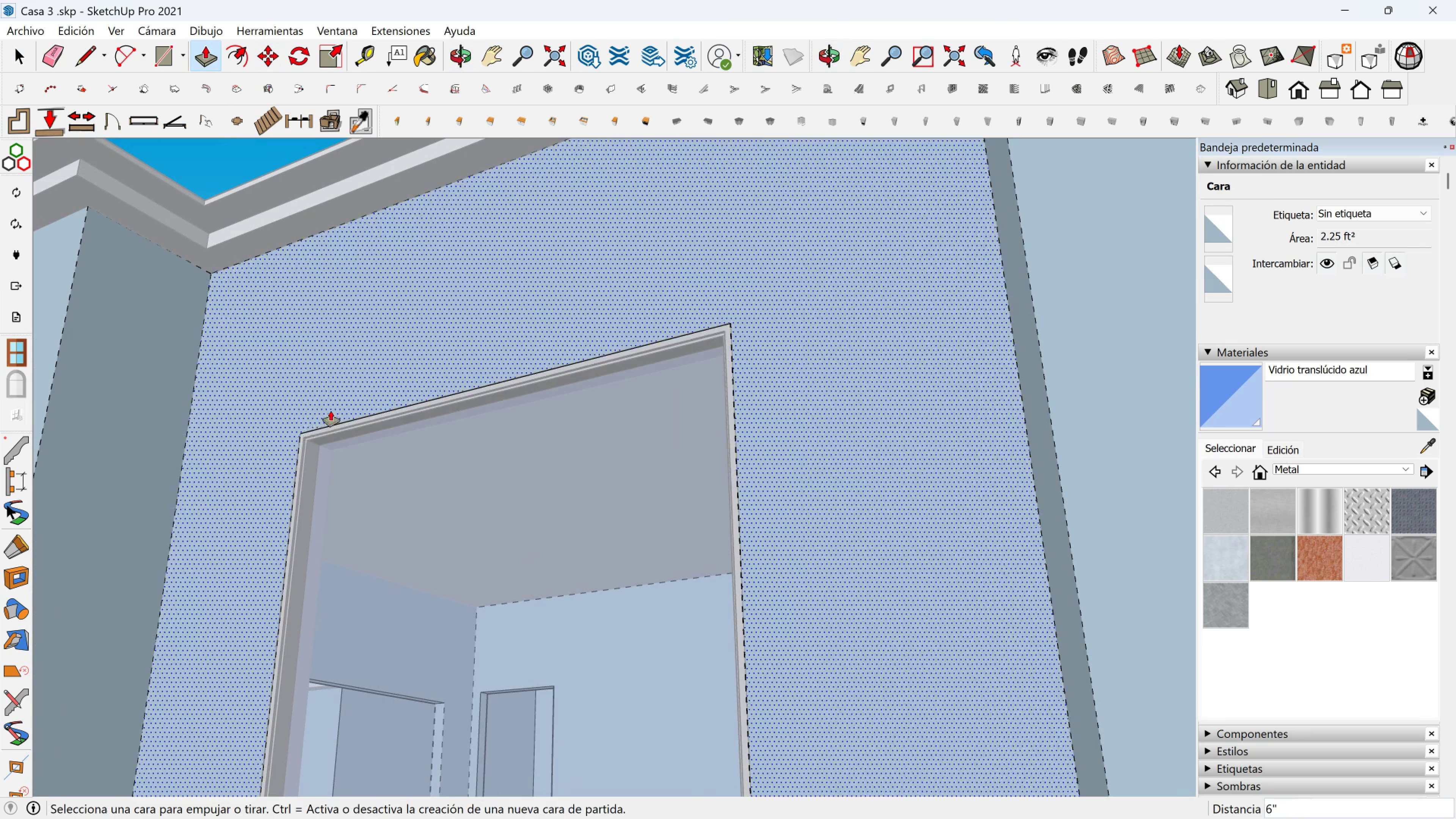 
scroll: coordinate [327, 384], scroll_direction: down, amount: 3.0